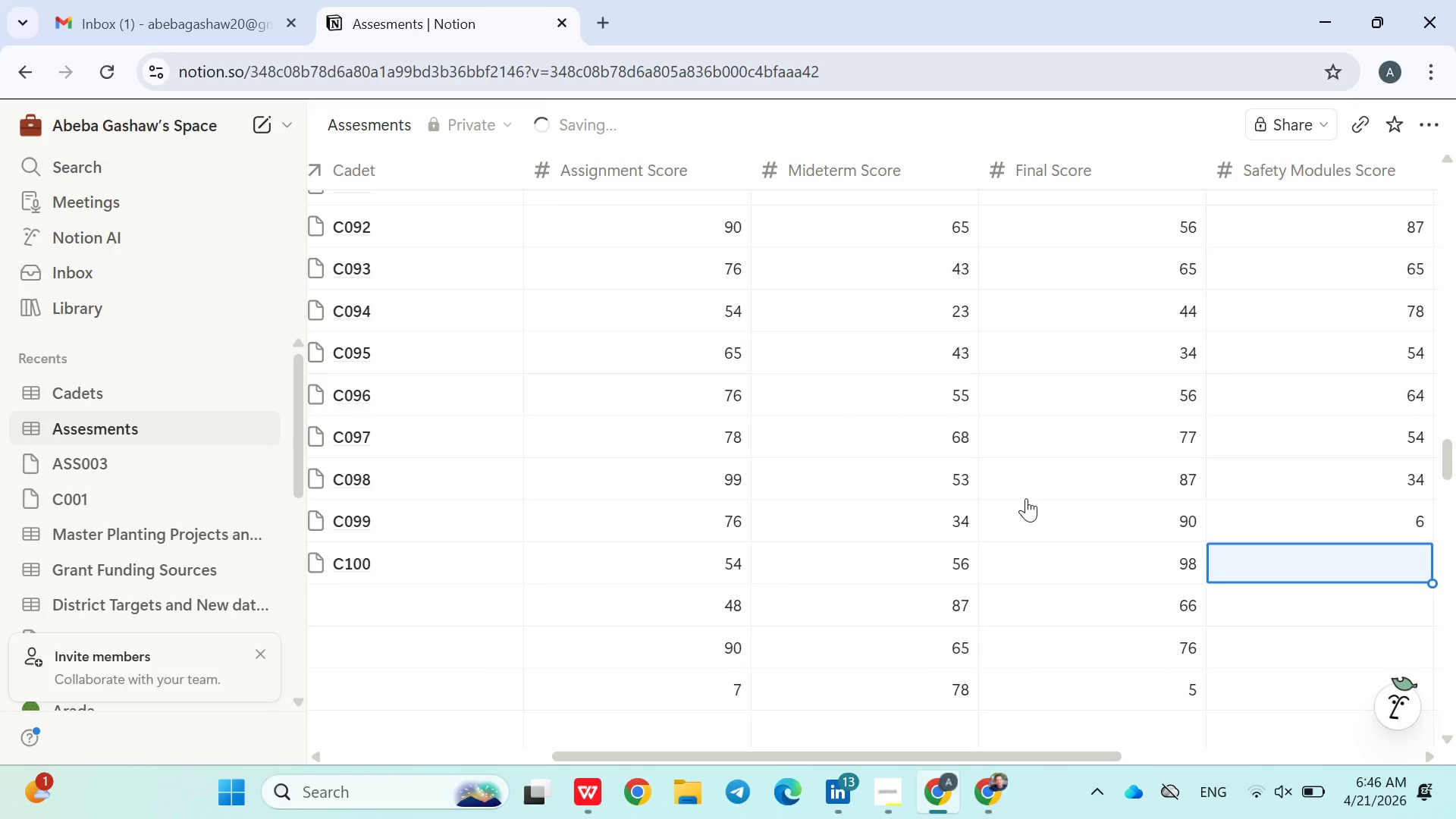 
key(ArrowUp)
 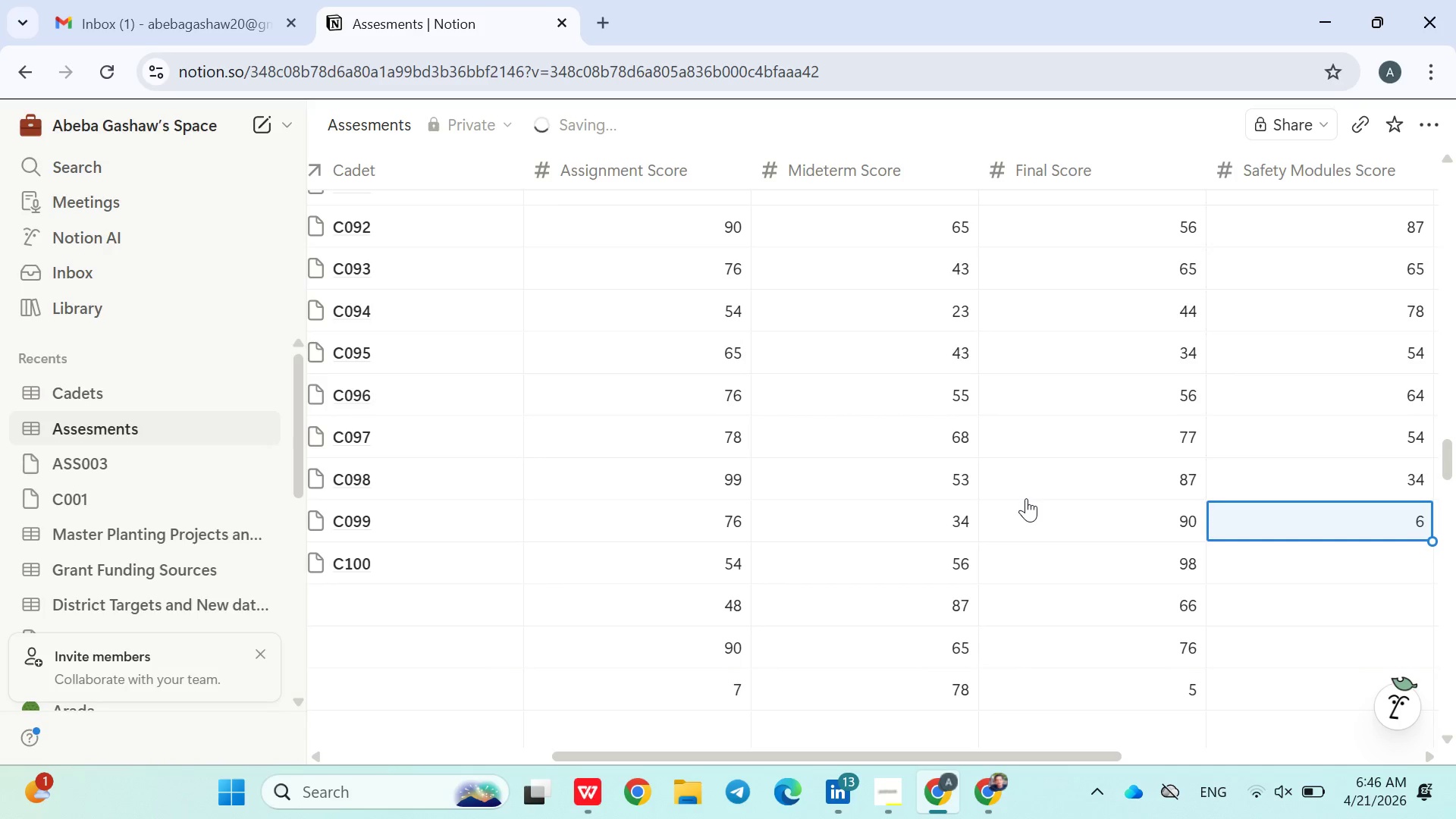 
type(768)
 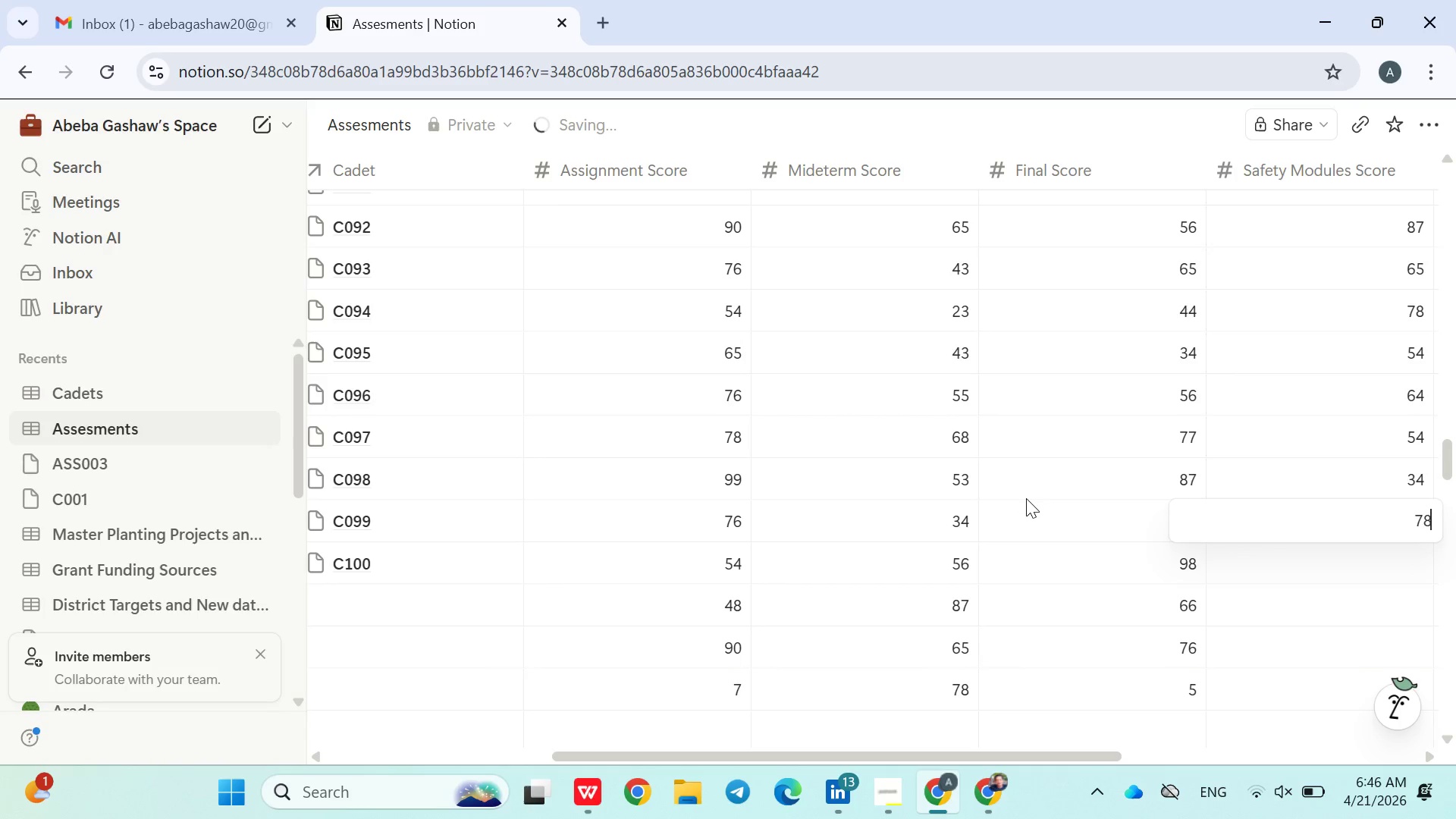 
key(Enter)
 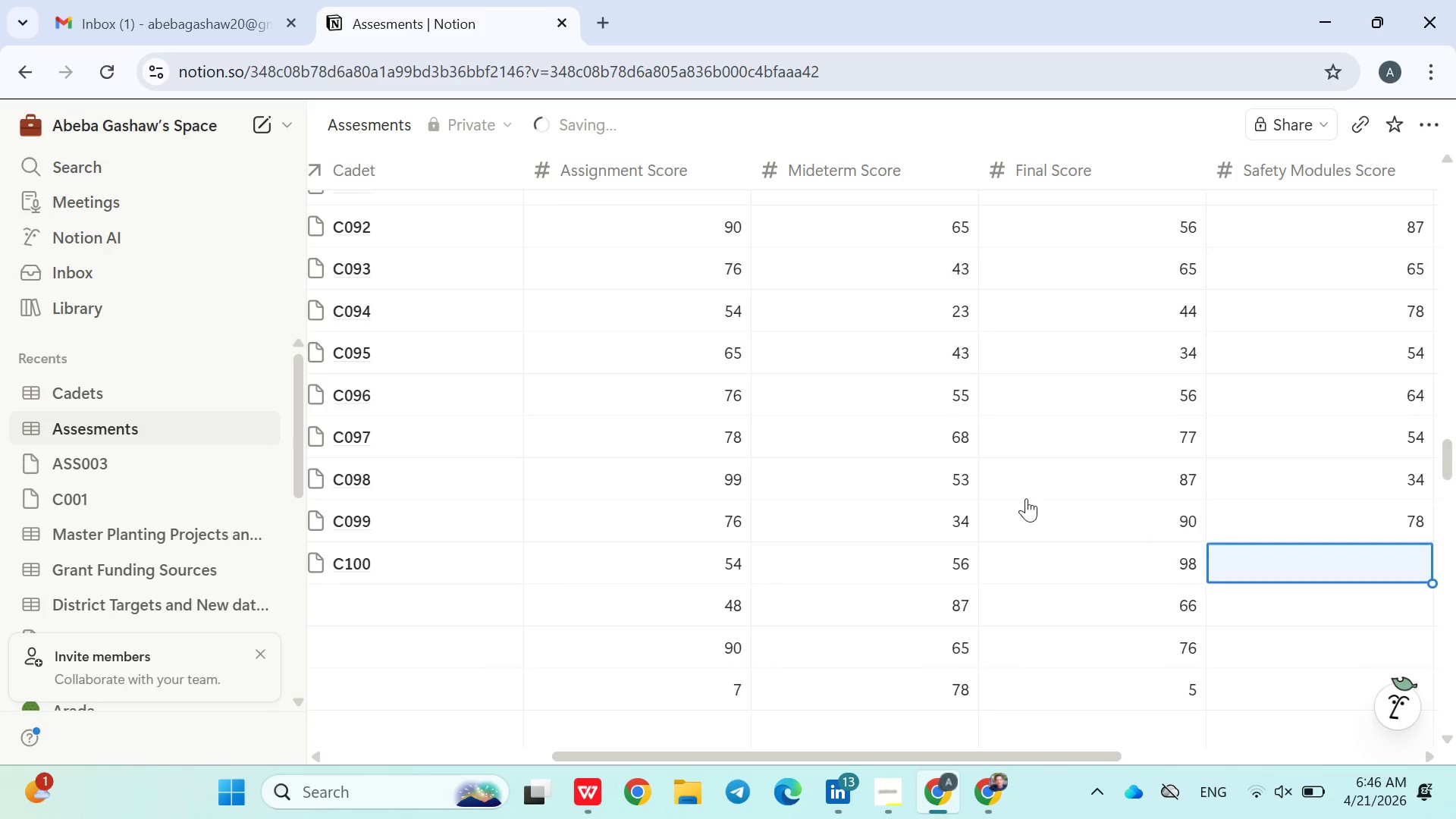 
type(776)
key(Backspace)
 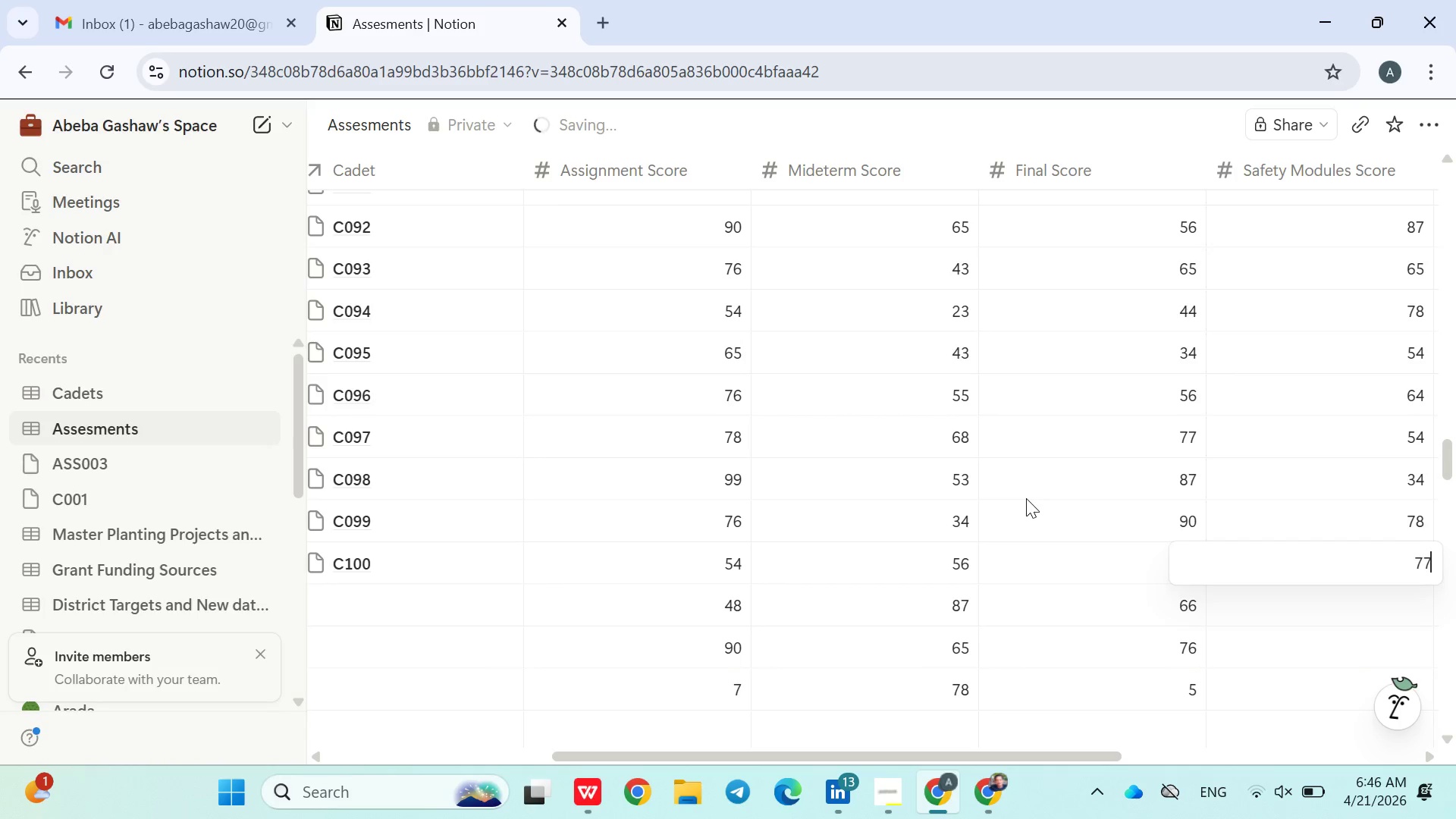 
key(Enter)
 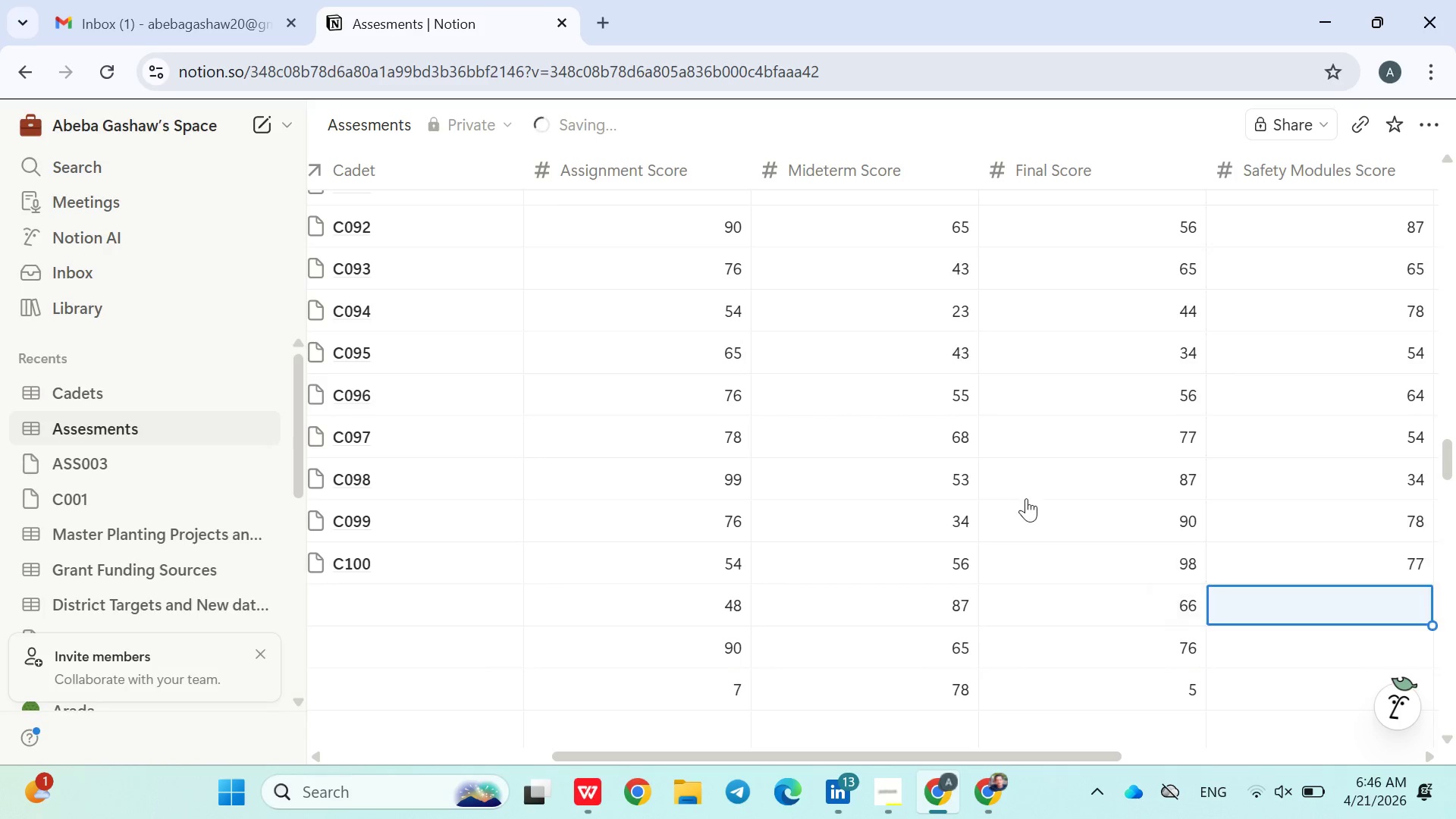 
type(877)
 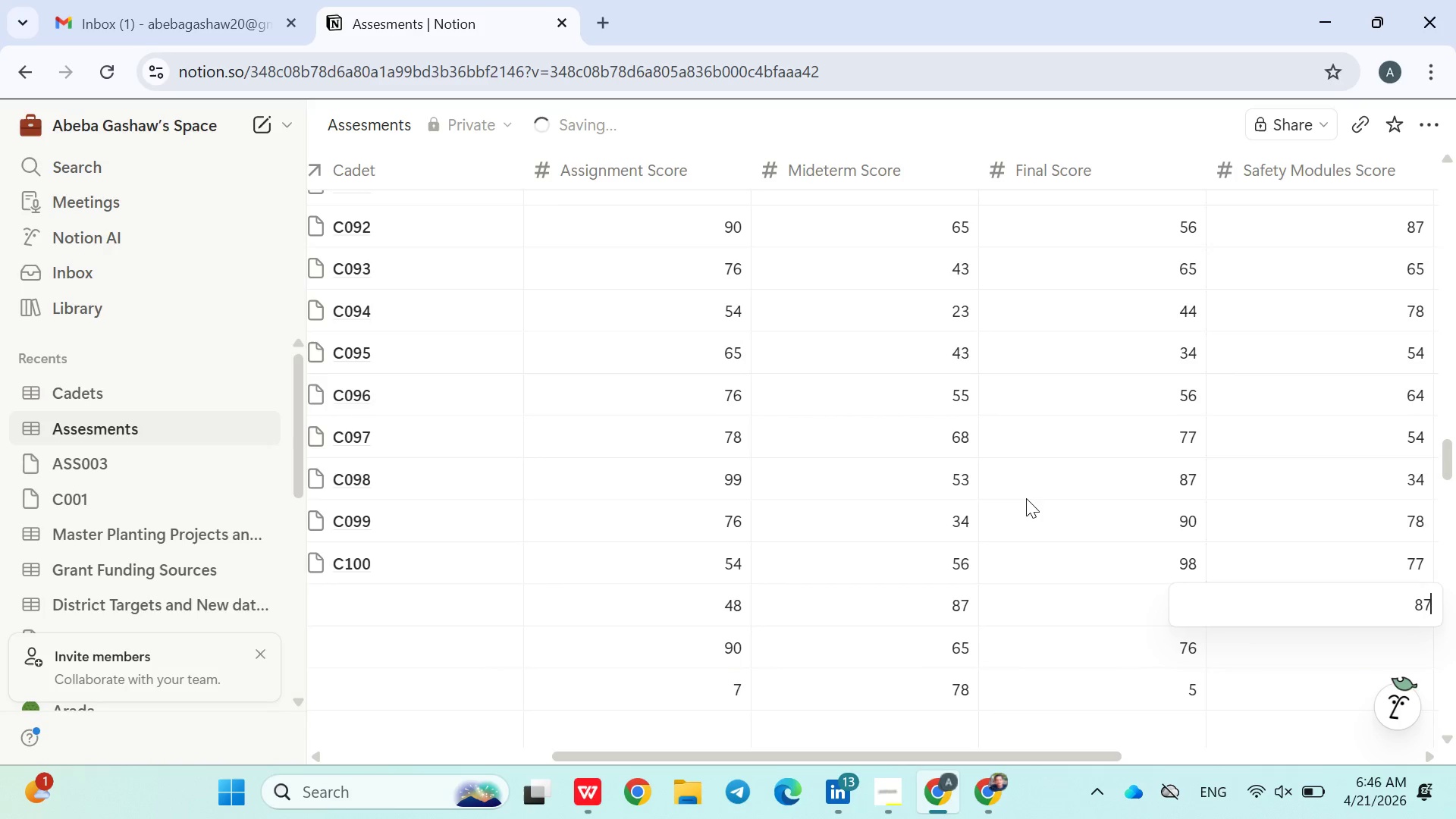 
key(Enter)
 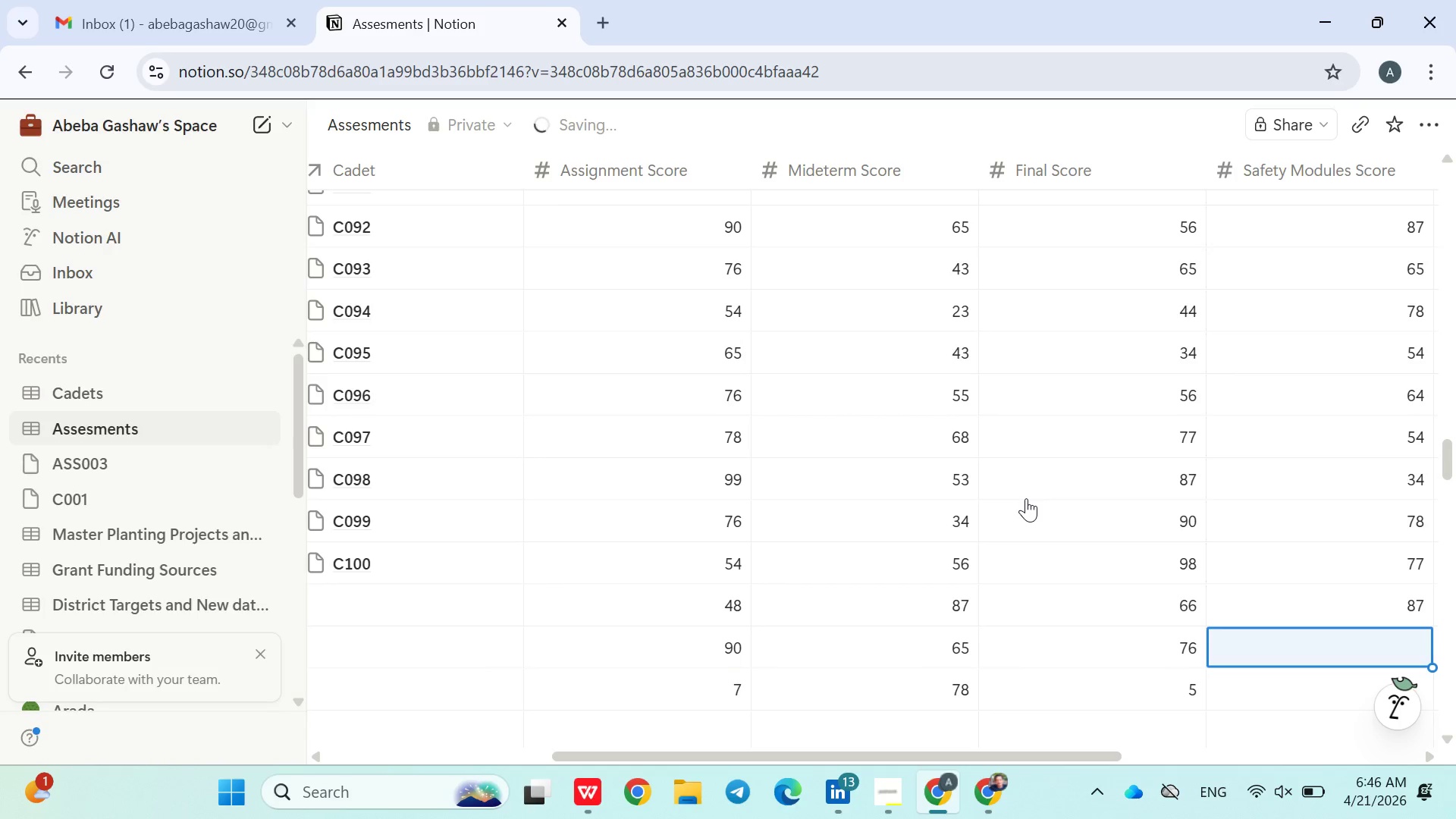 
type(54)
 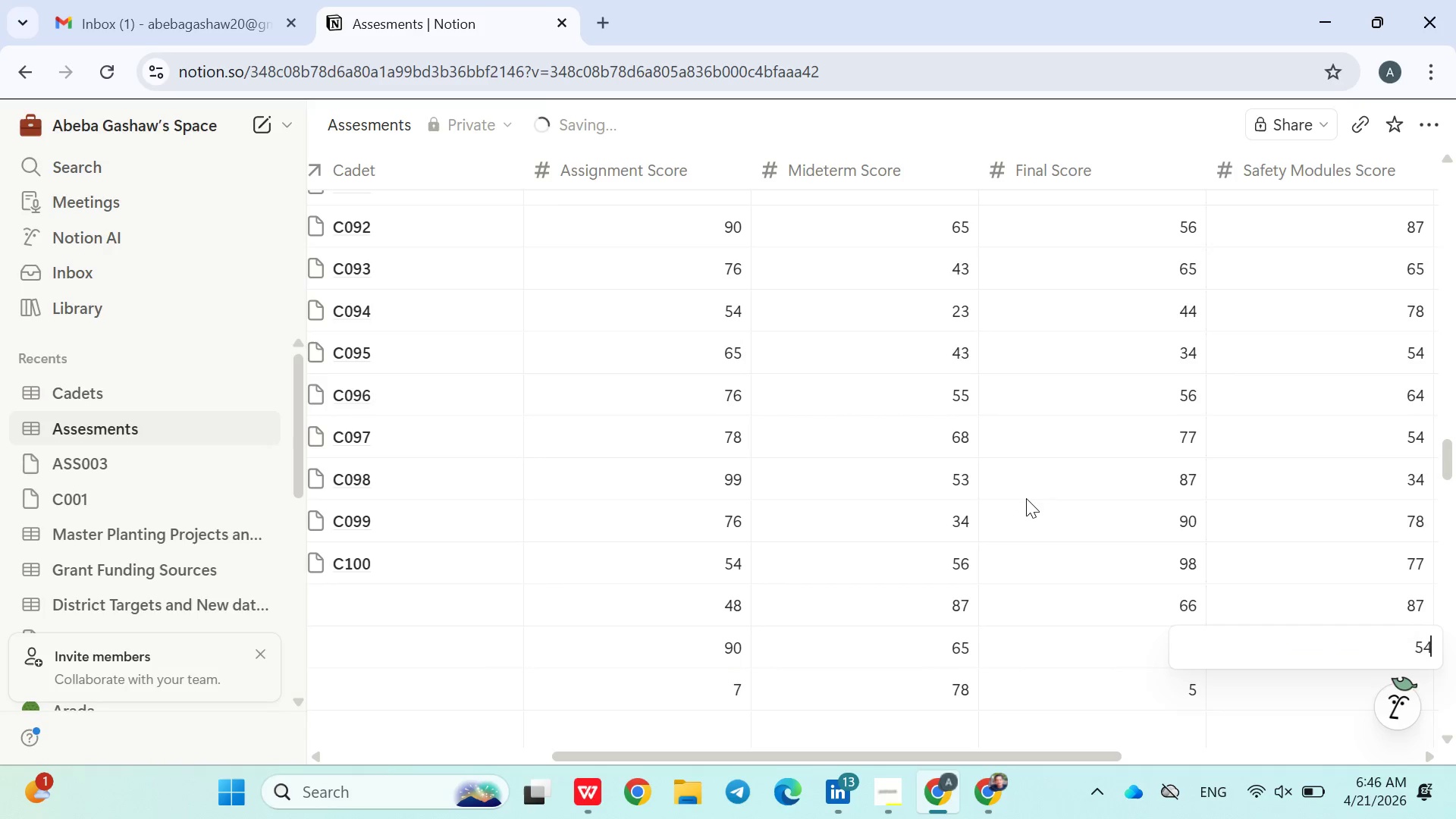 
key(Enter)
 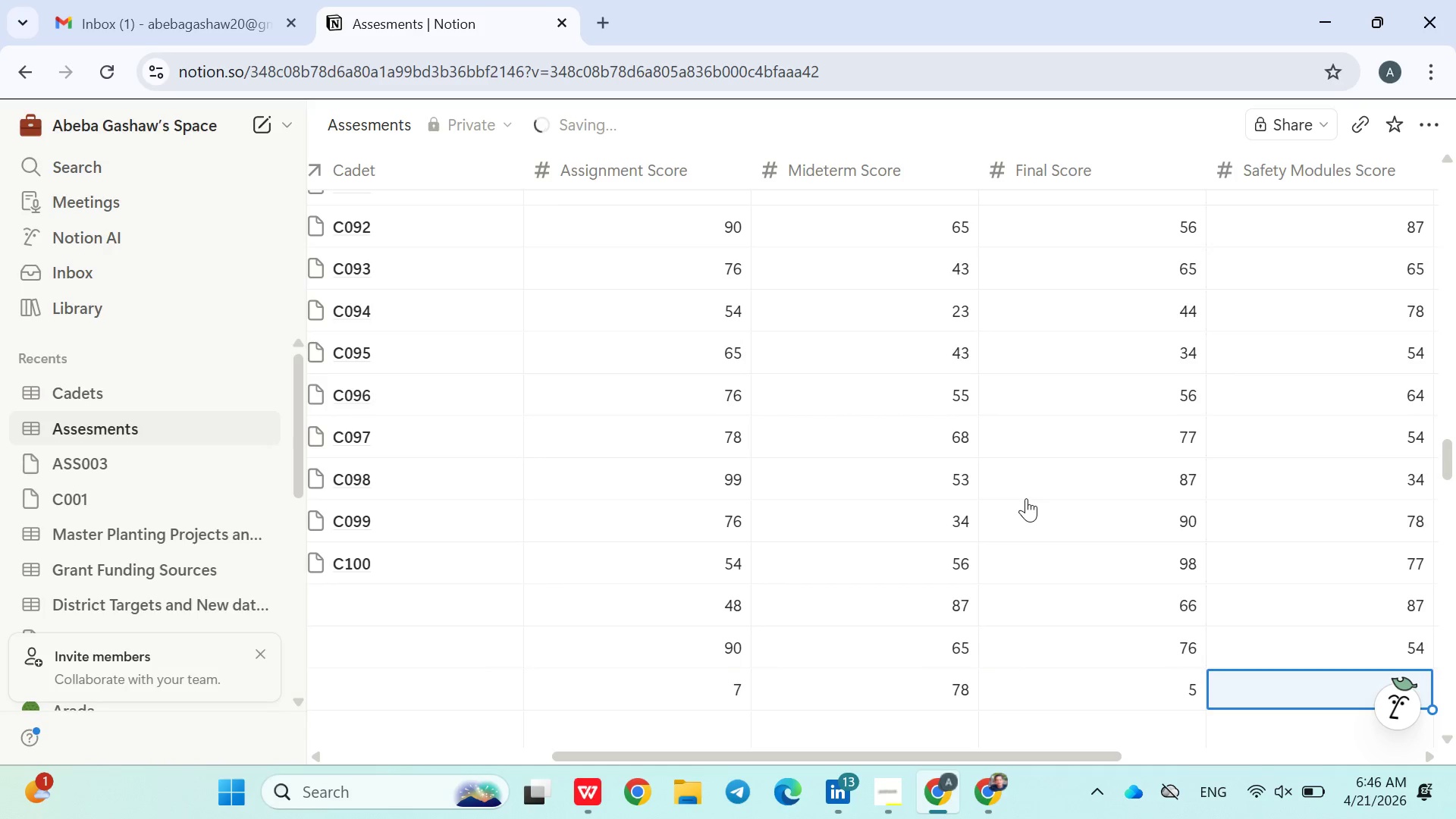 
type(64)
 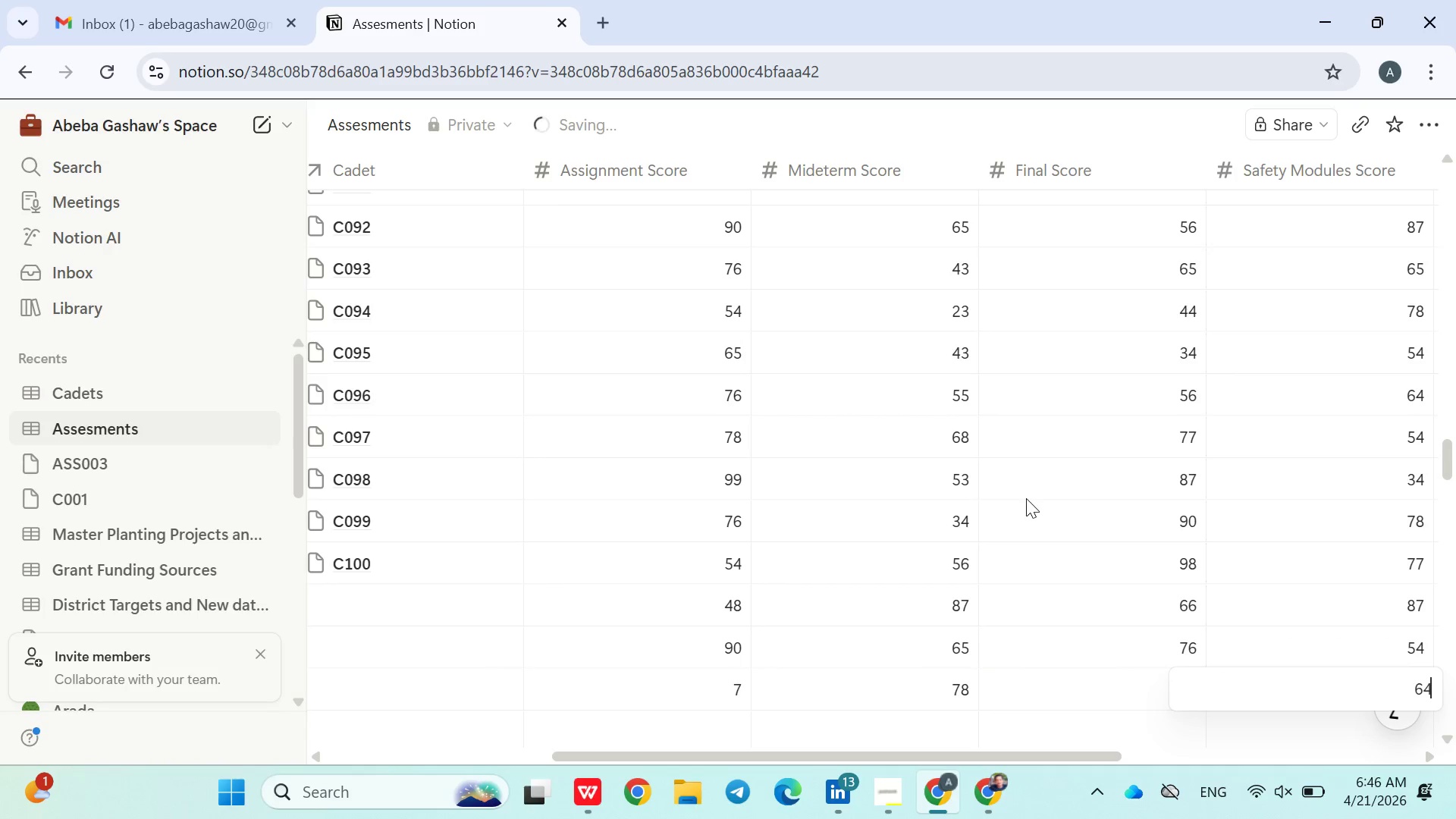 
key(Enter)
 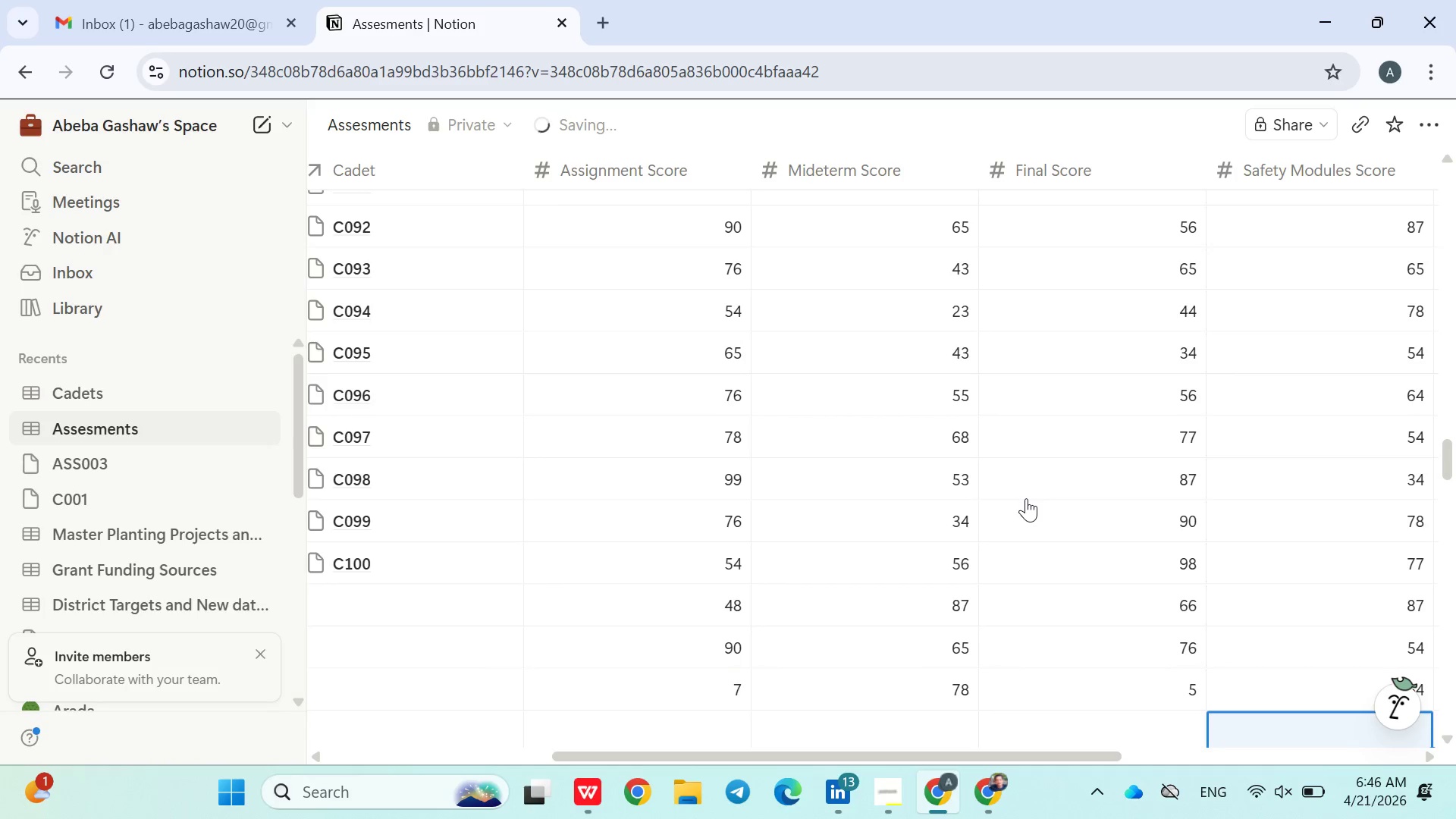 
type(43)
 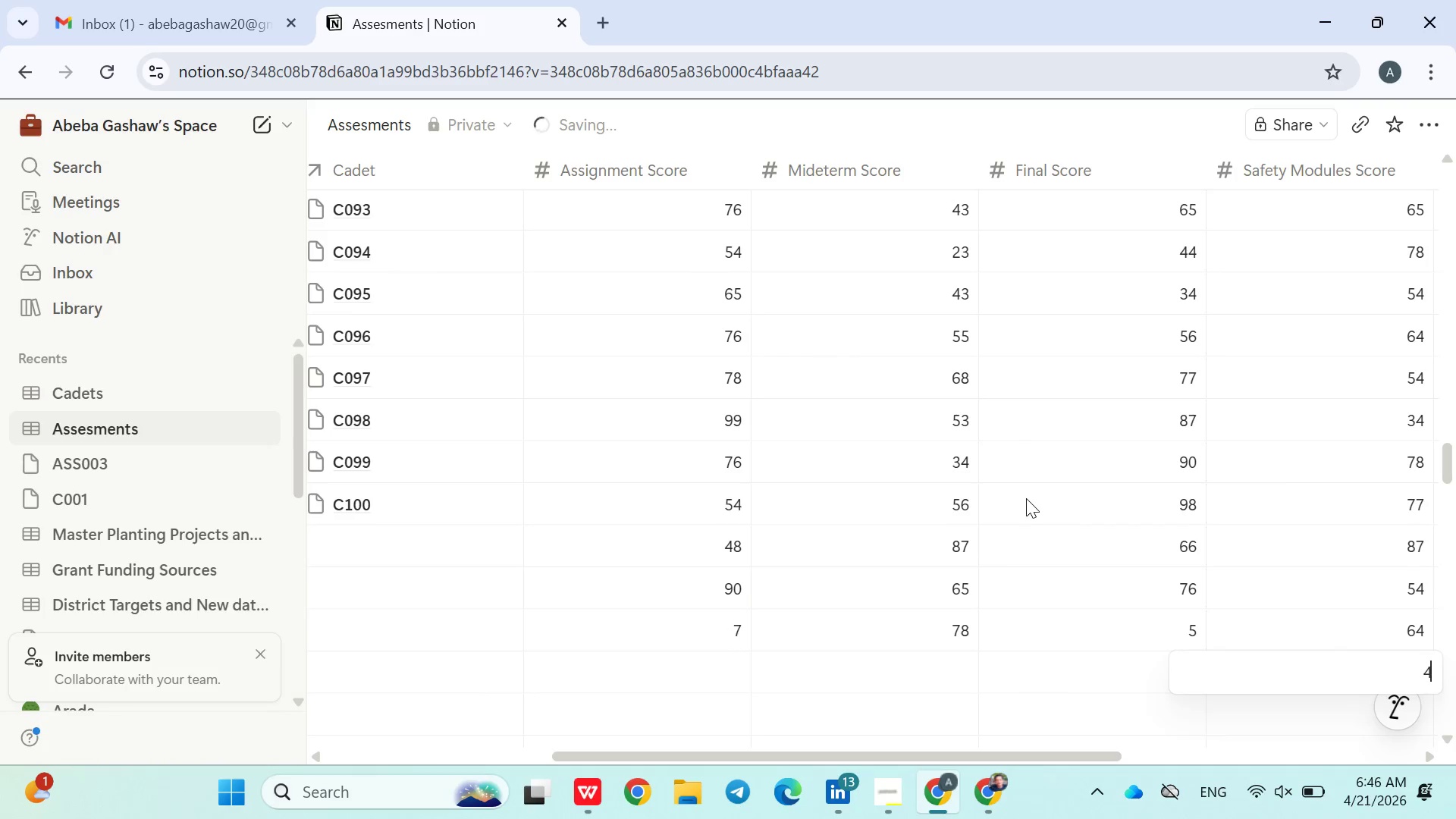 
key(Enter)
 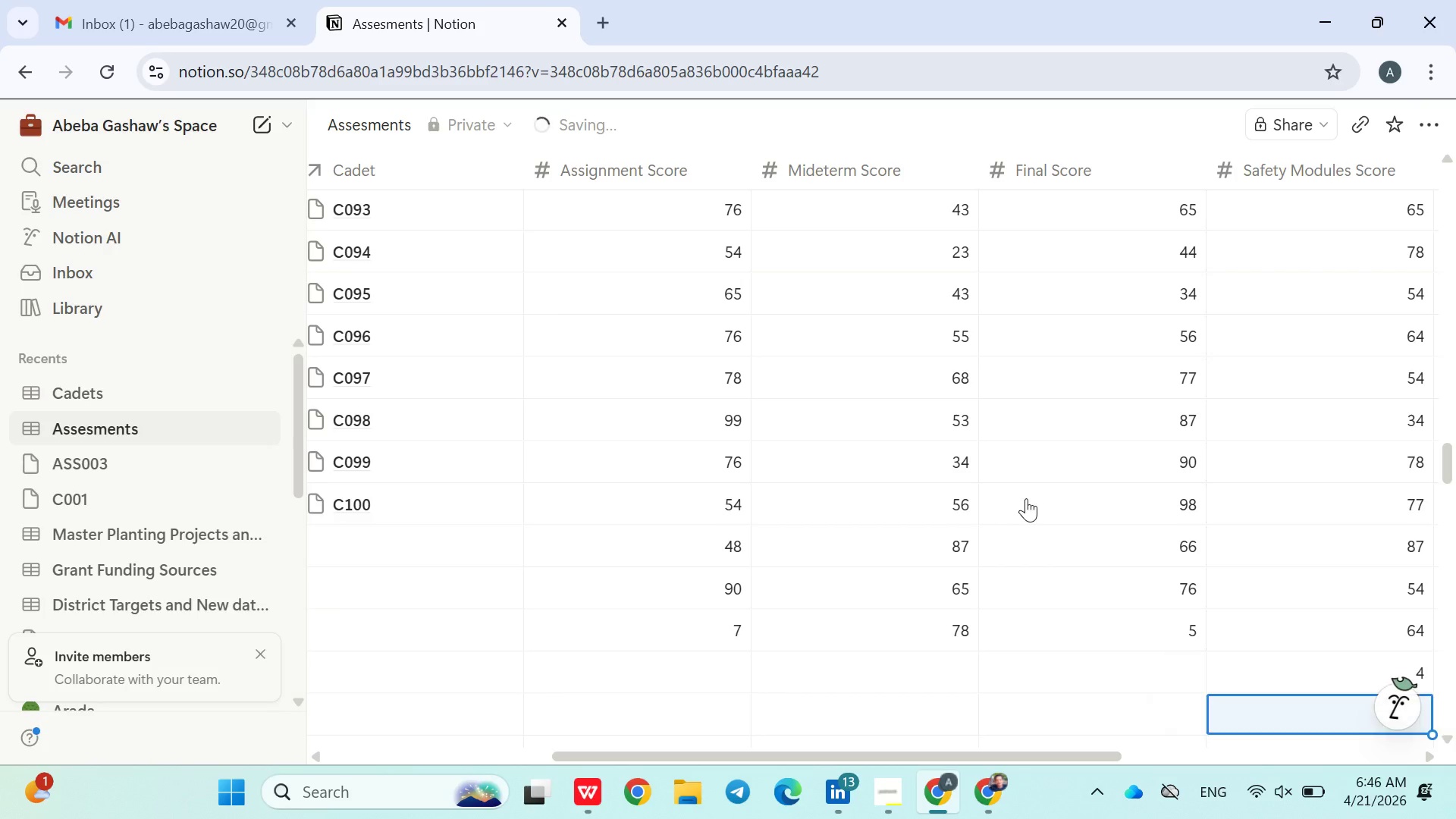 
type(54)
 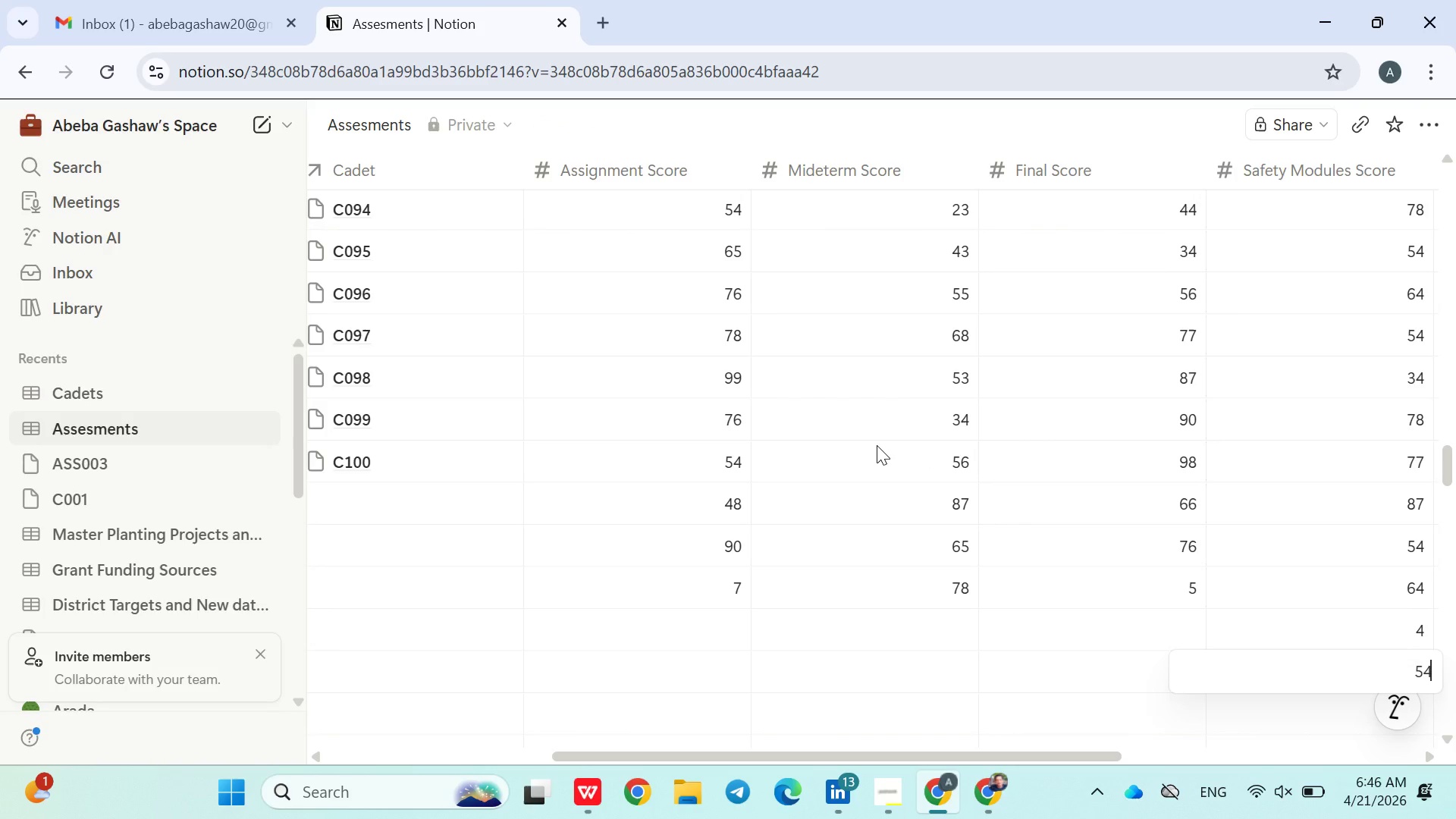 
left_click([836, 562])
 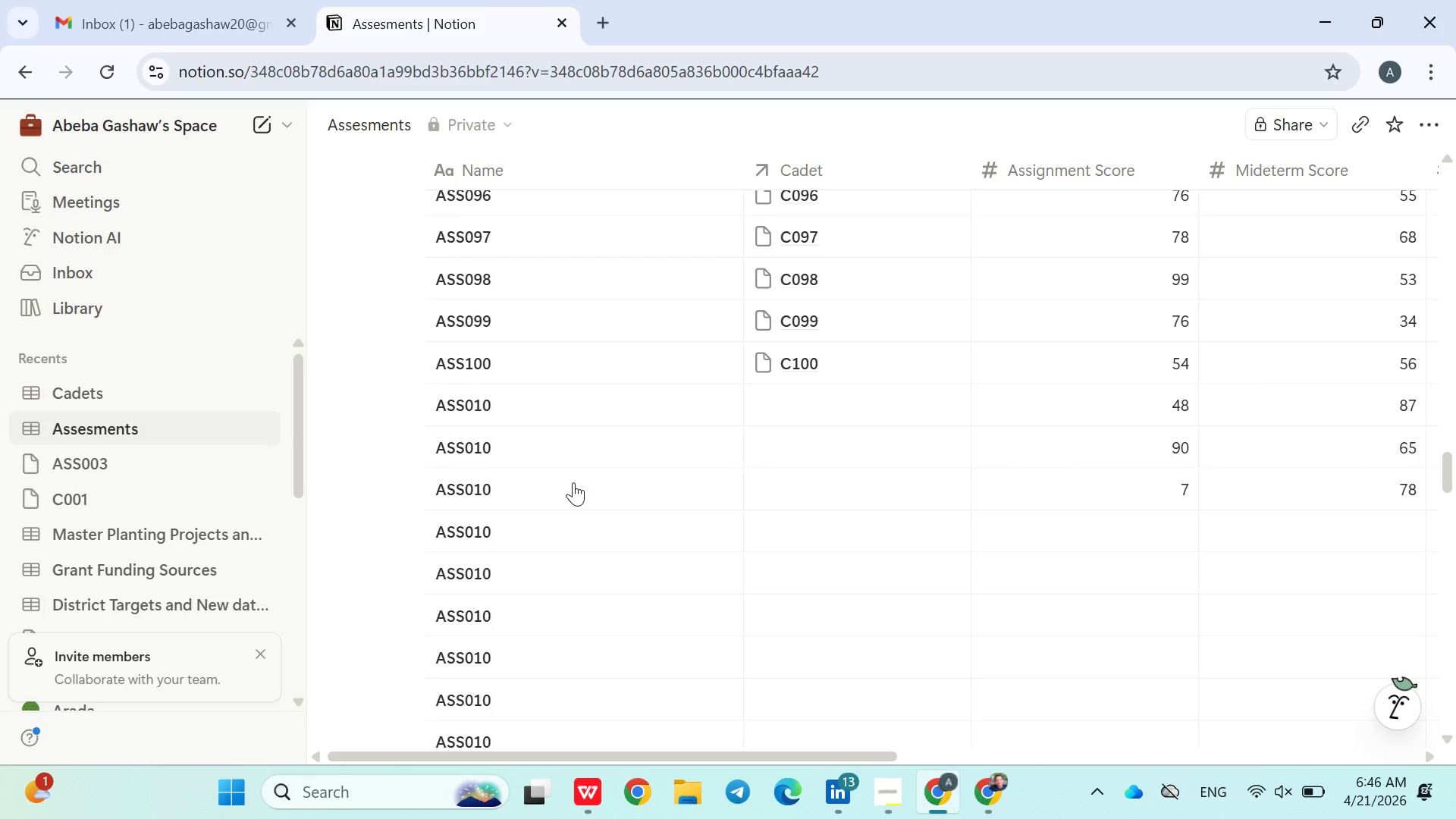 
wait(7.08)
 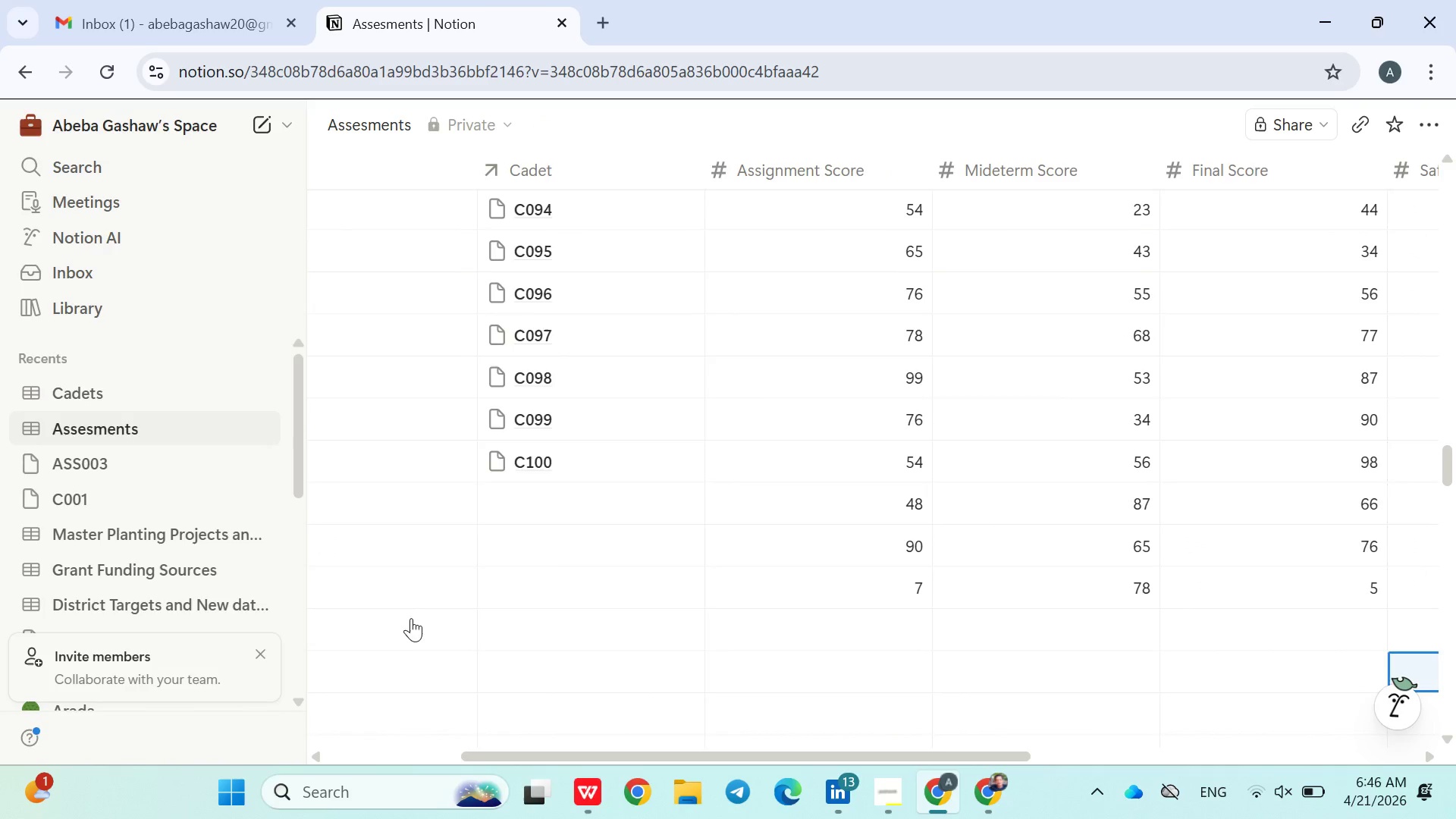 
double_click([495, 405])
 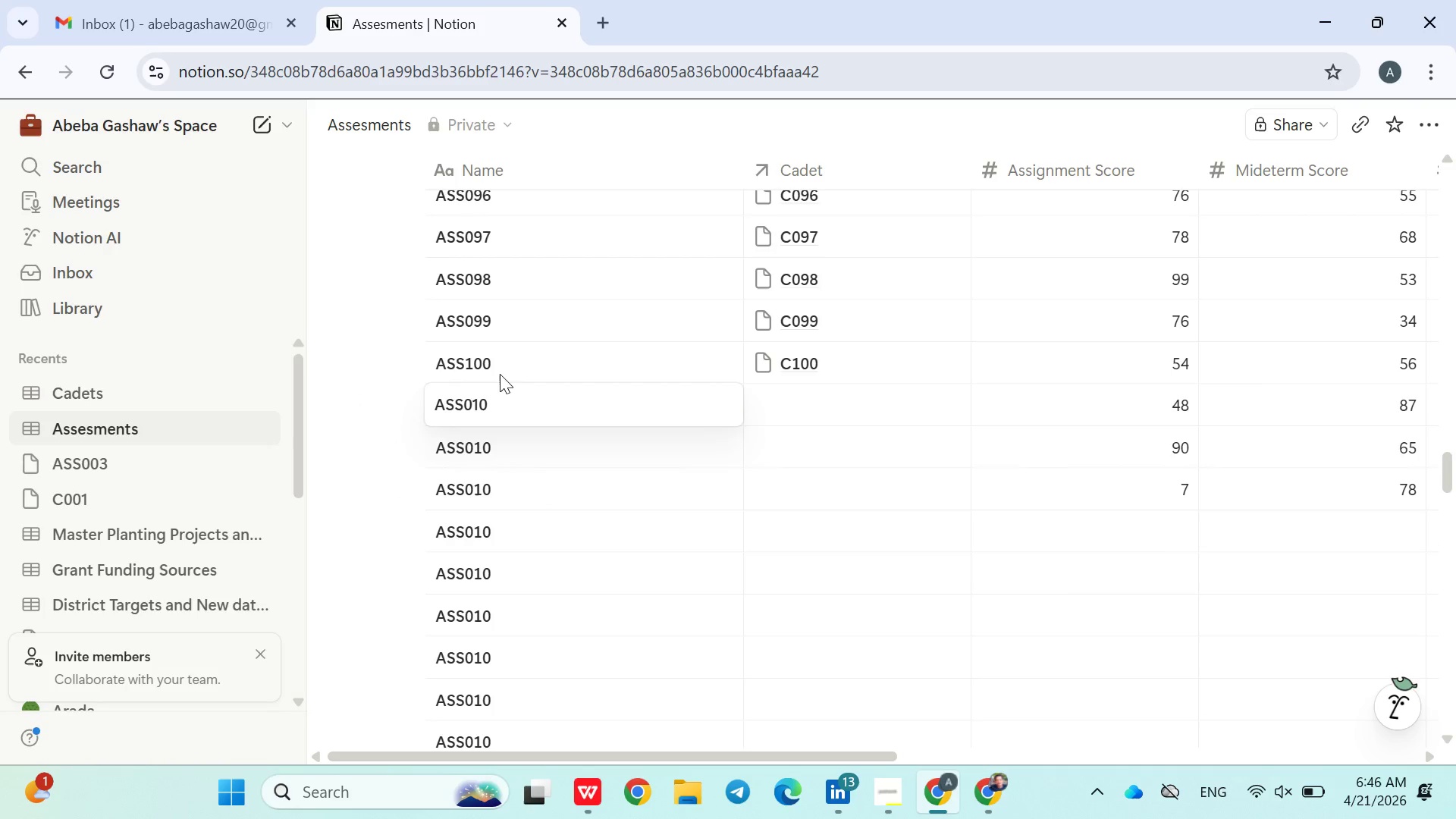 
left_click([499, 367])
 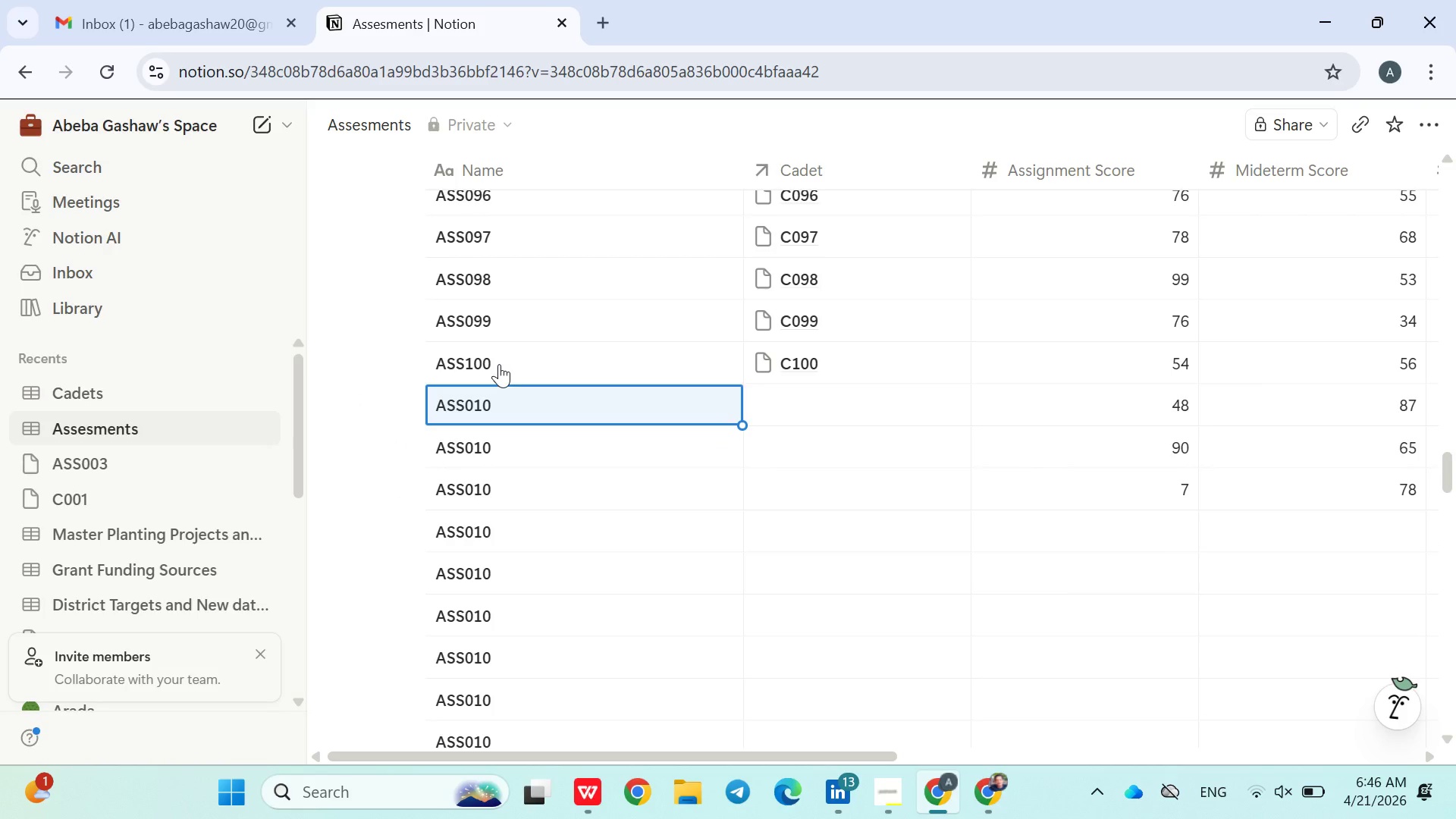 
left_click([499, 362])
 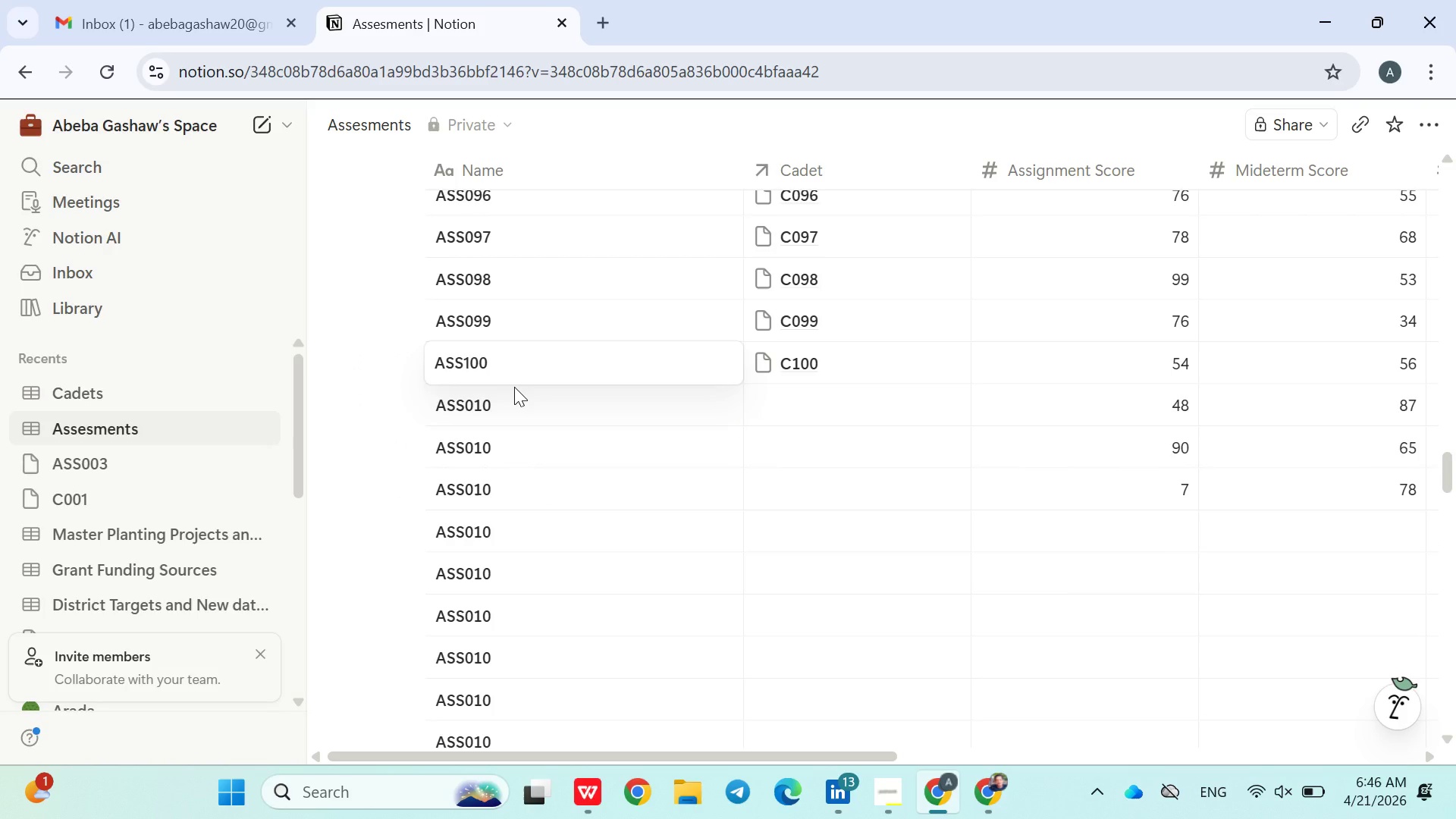 
left_click([514, 387])
 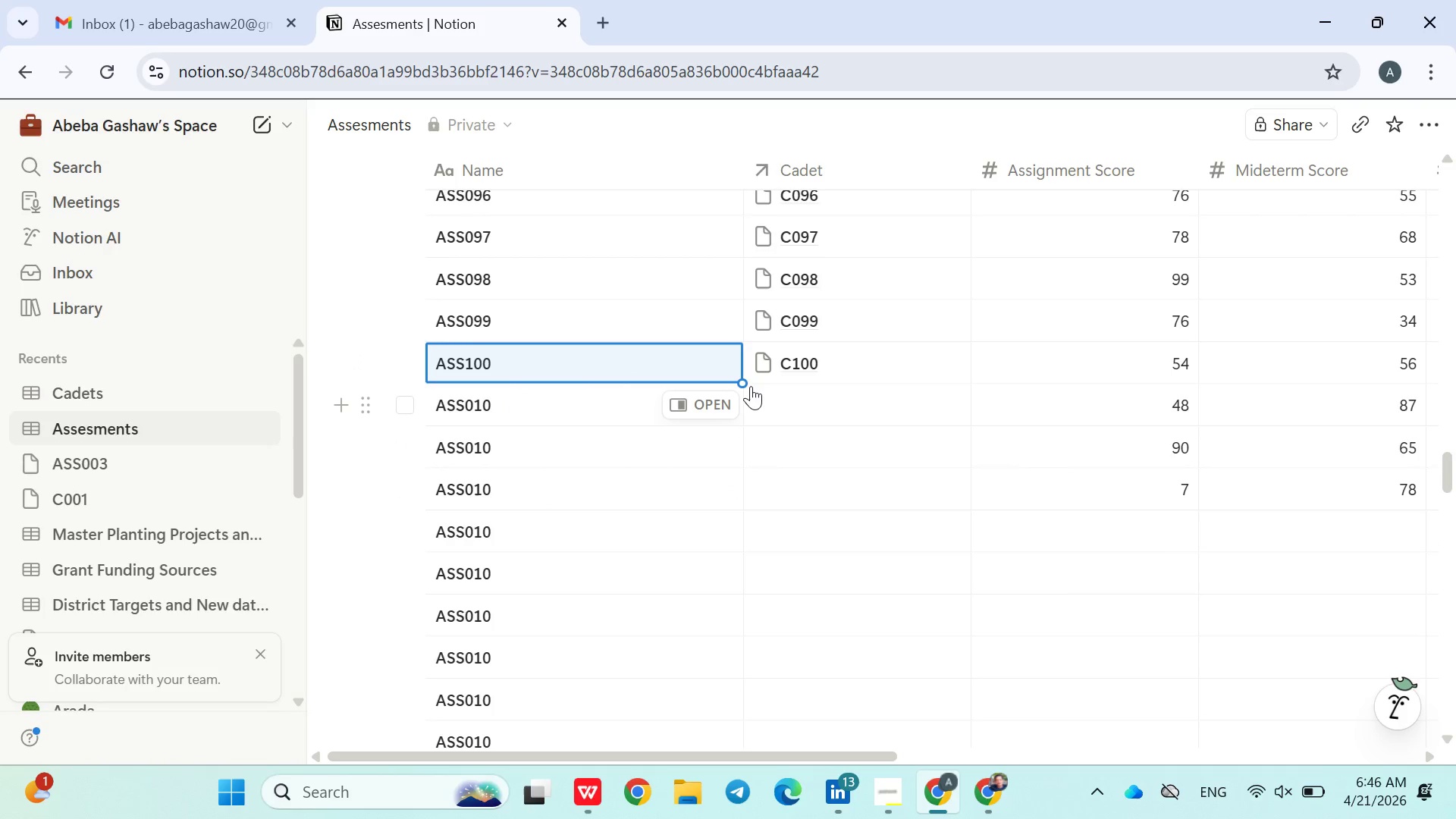 
left_click_drag(start_coordinate=[742, 382], to_coordinate=[494, 448])
 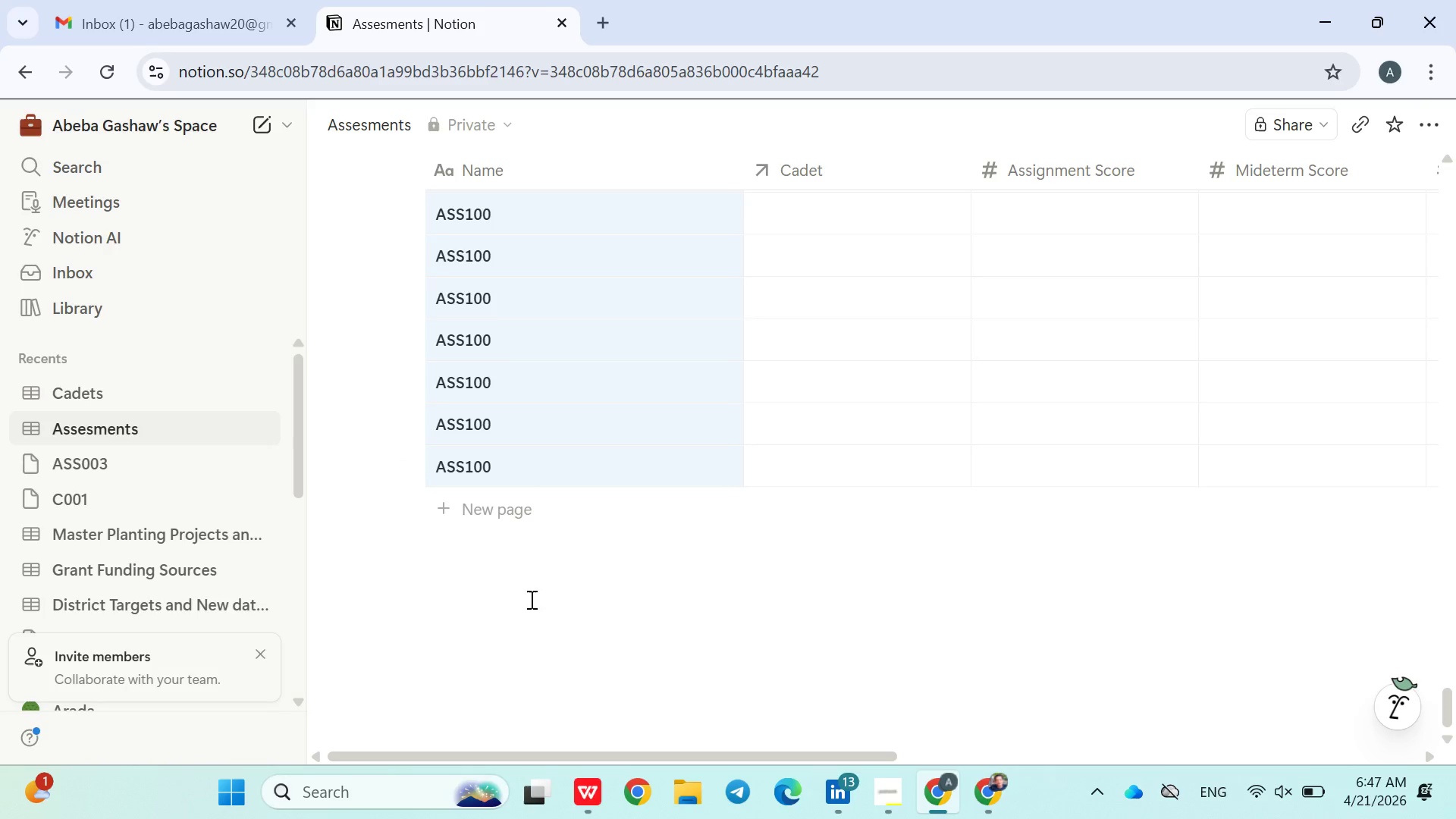 
left_click([533, 563])
 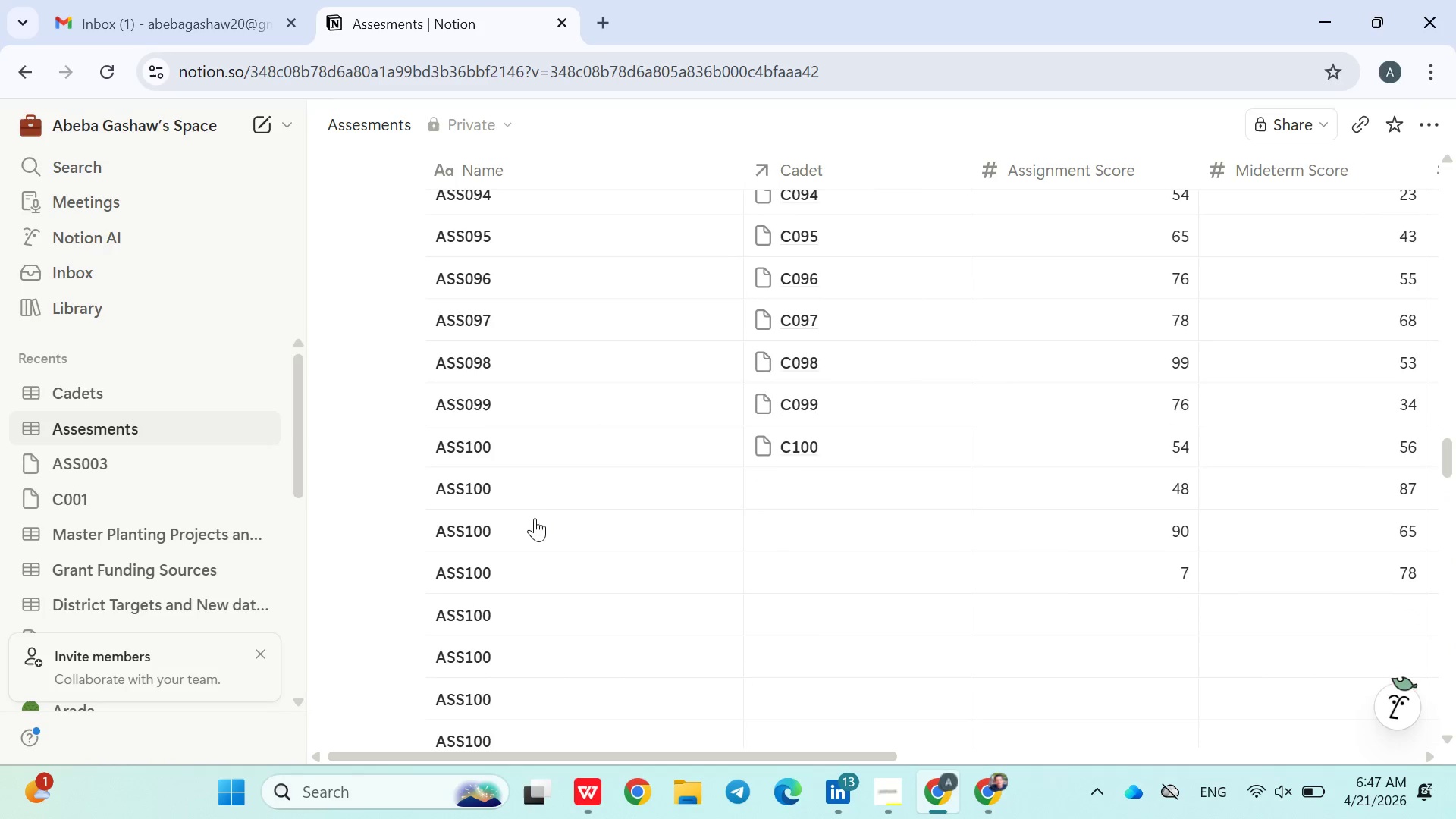 
wait(13.78)
 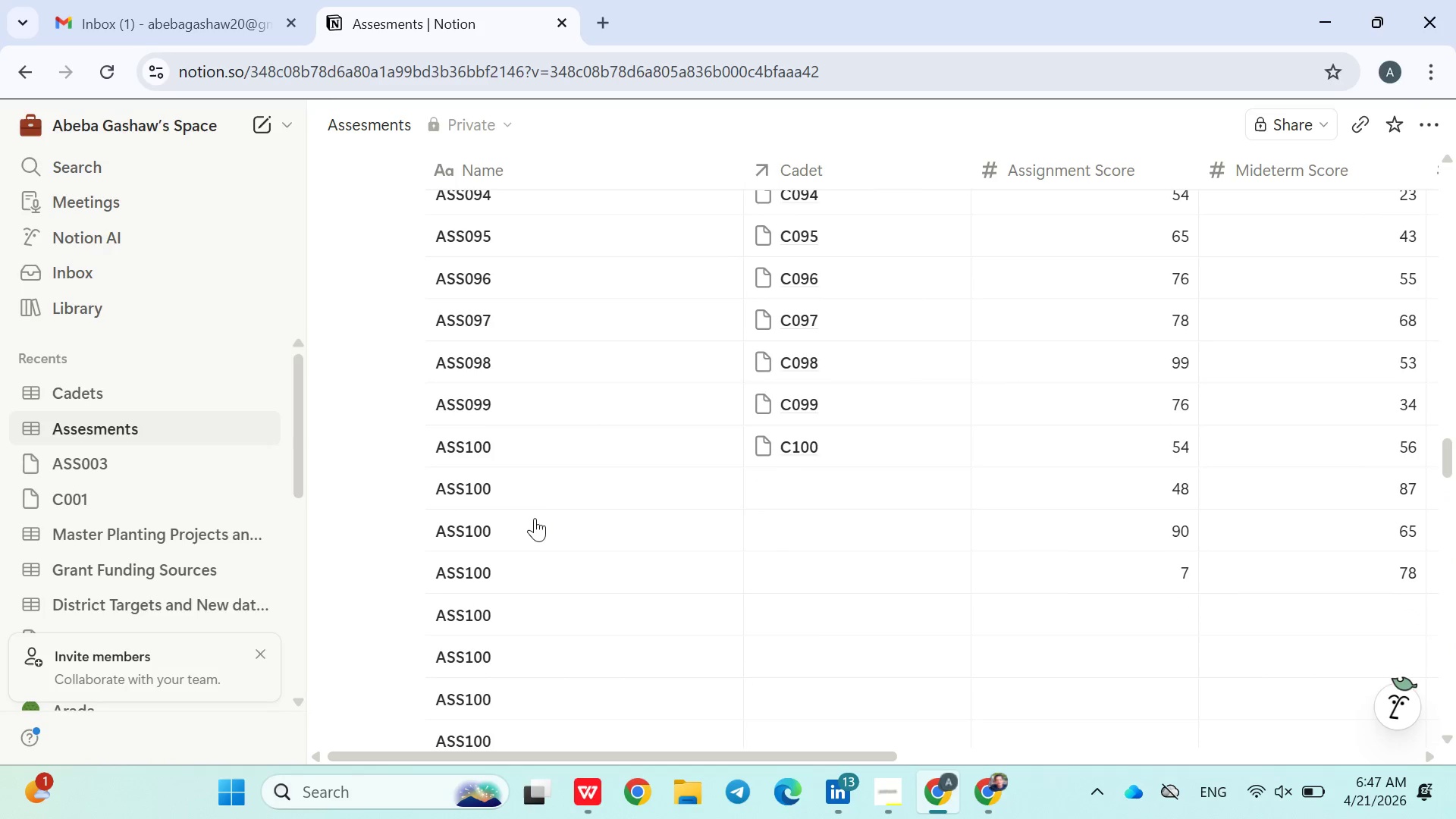 
left_click([883, 808])